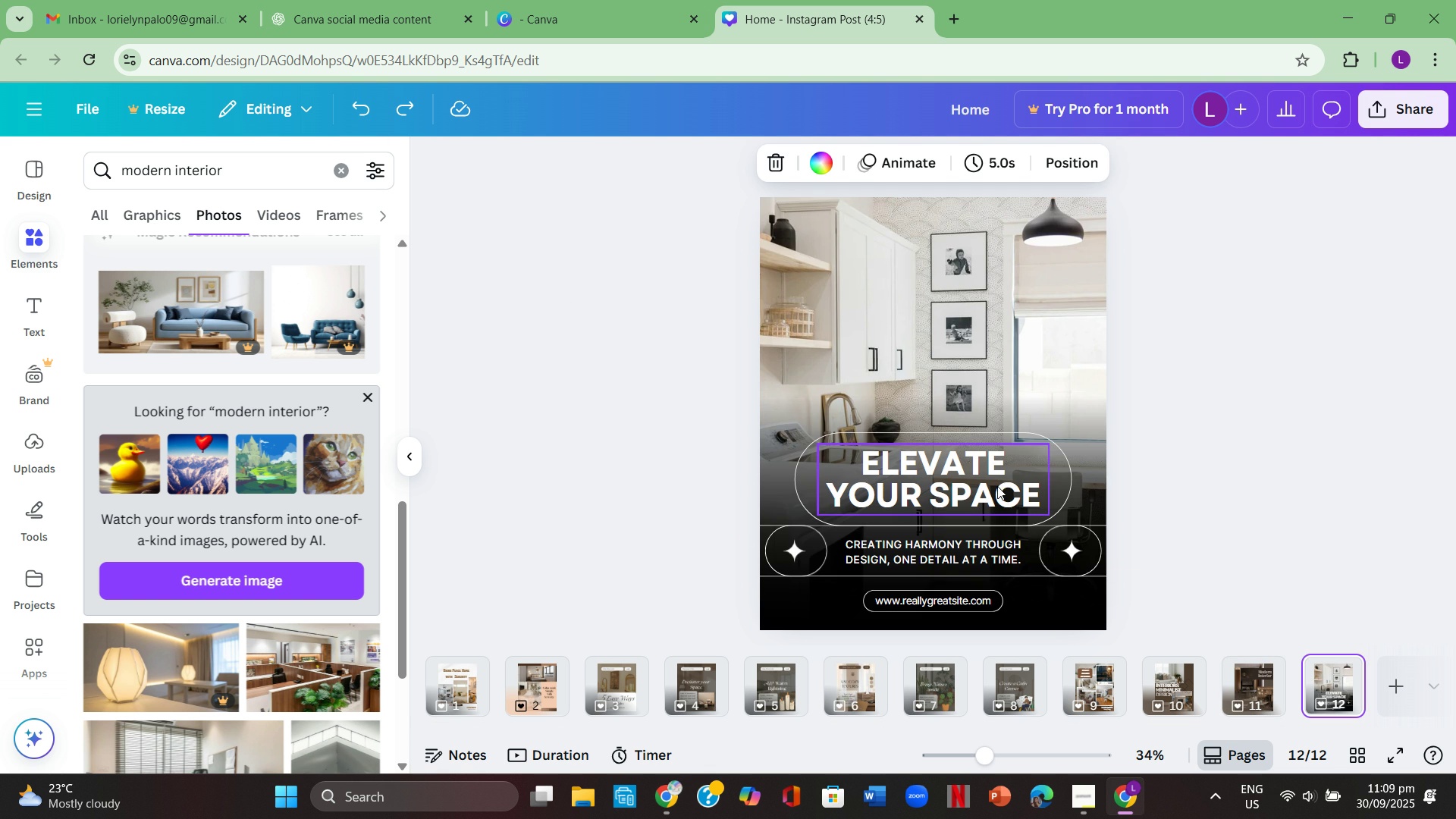 
left_click([1336, 501])
 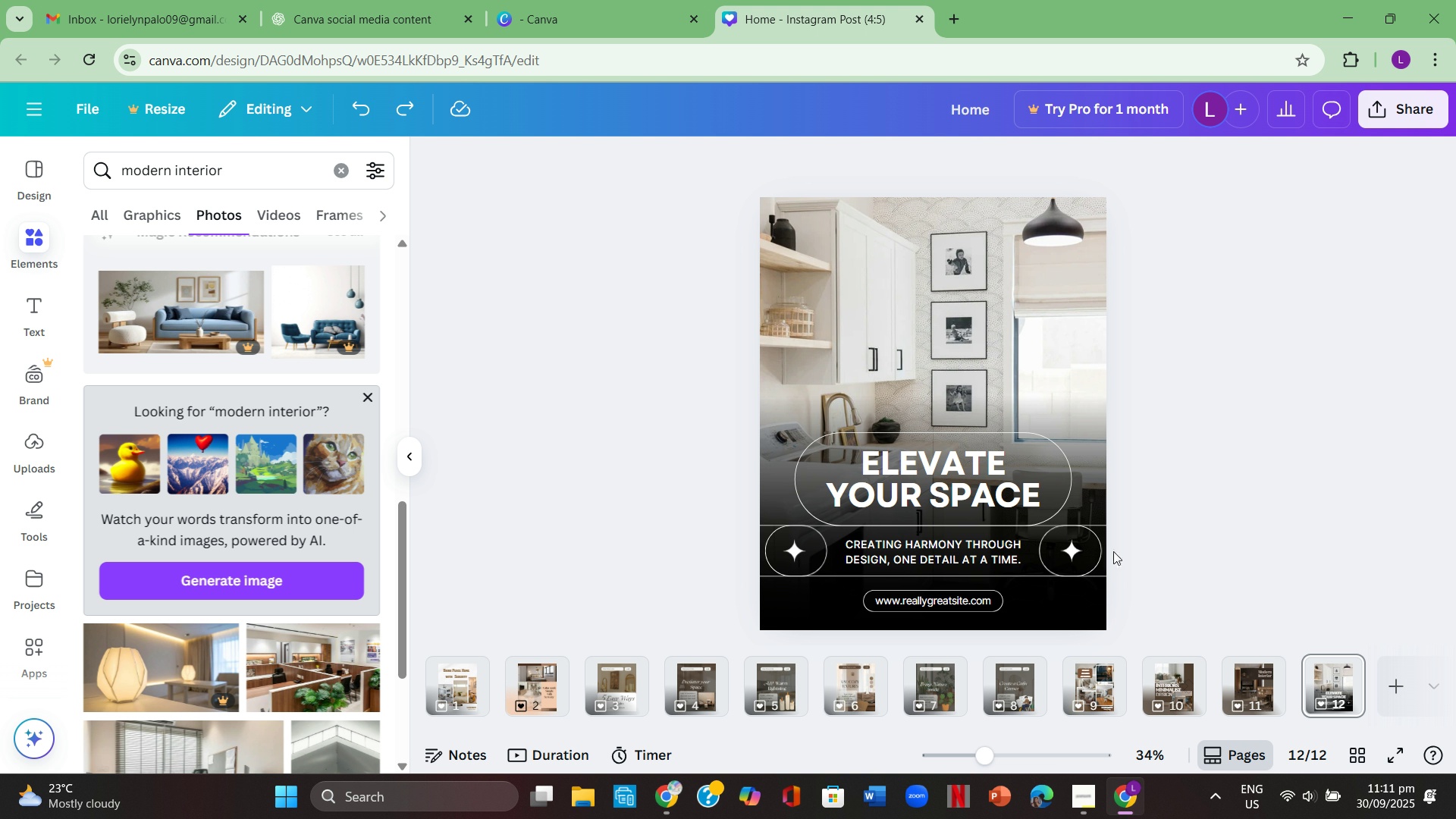 
wait(124.98)
 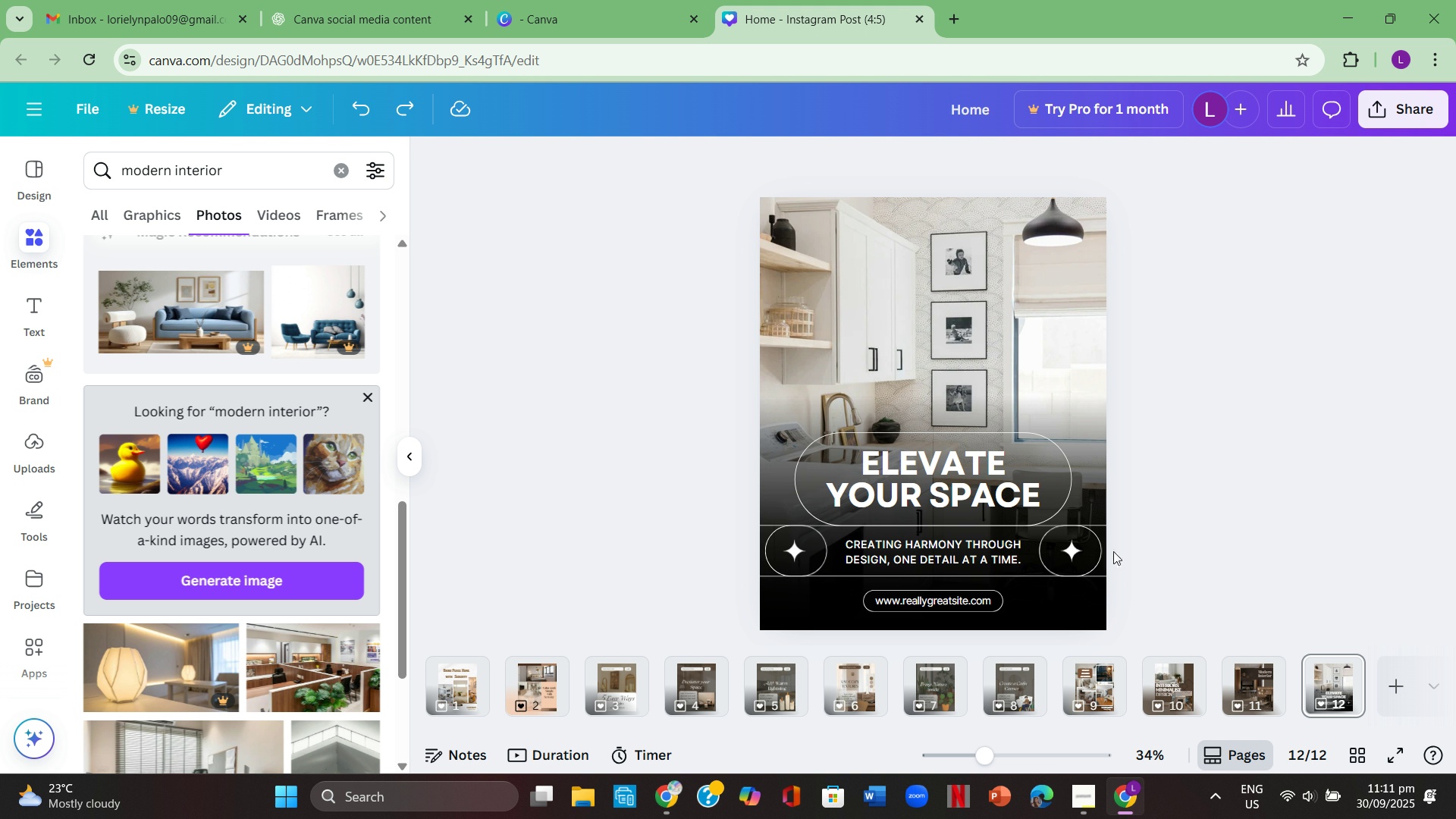 
left_click([36, 165])
 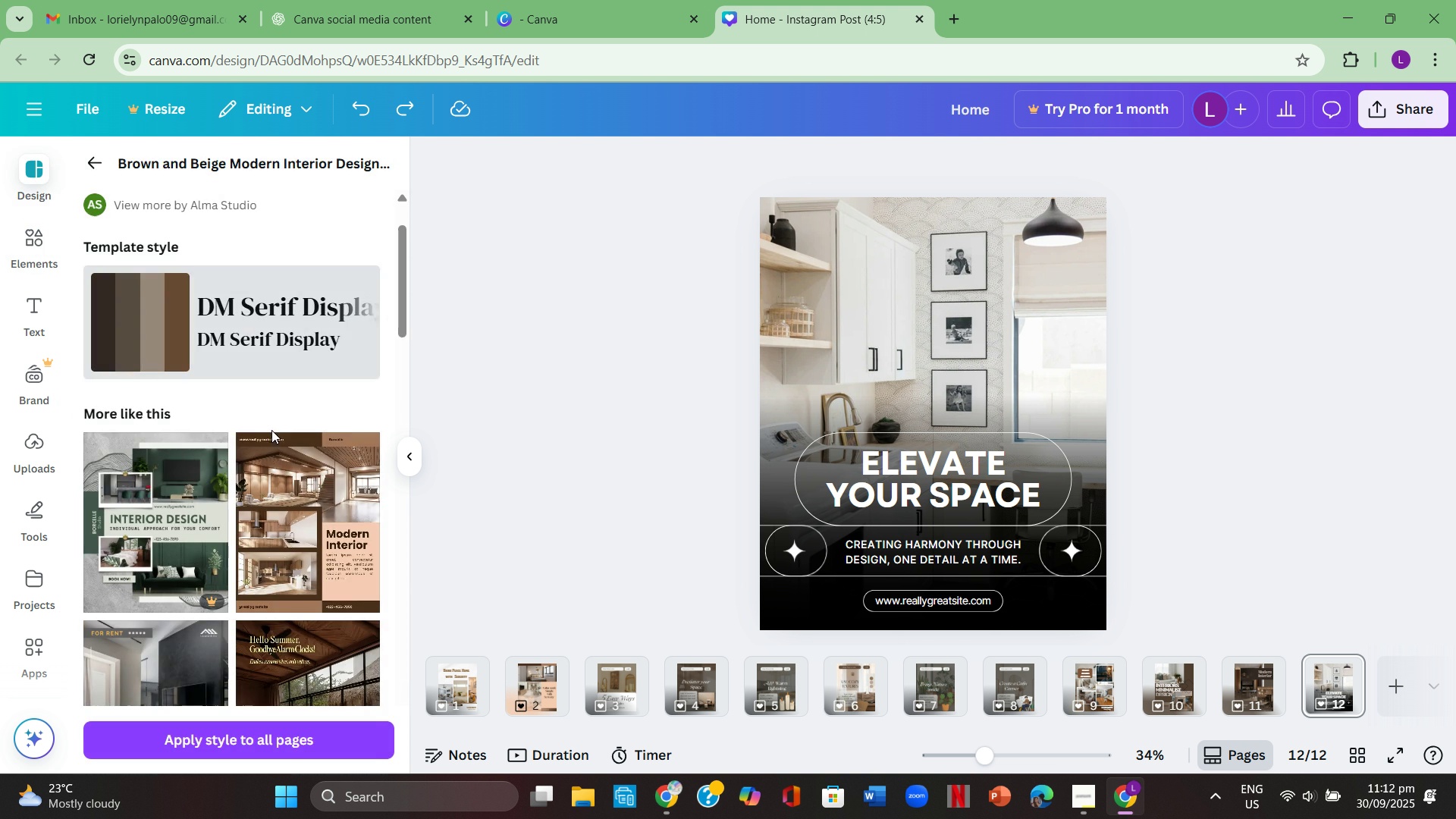 
scroll: coordinate [275, 431], scroll_direction: down, amount: 10.0
 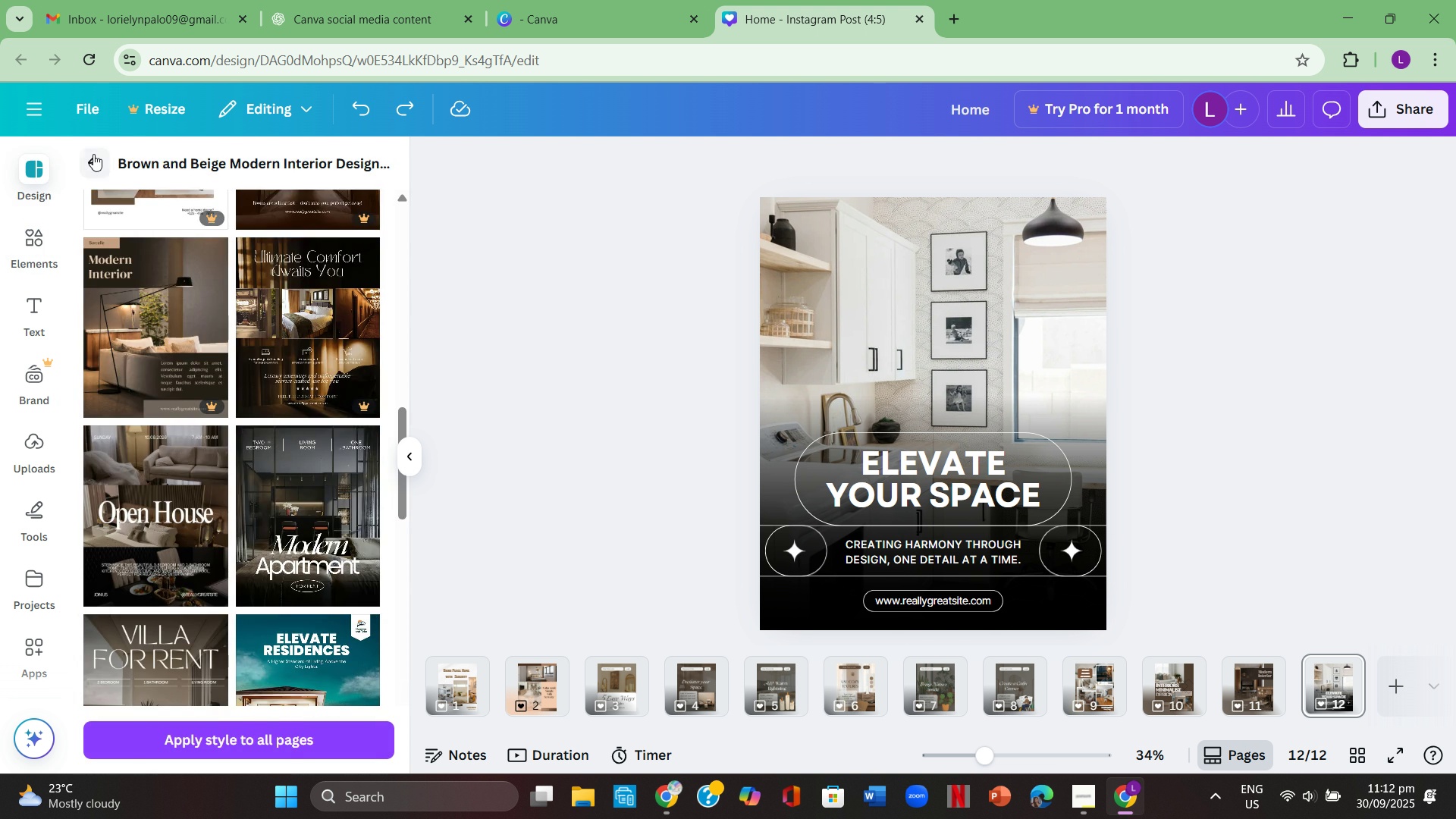 
left_click([93, 154])
 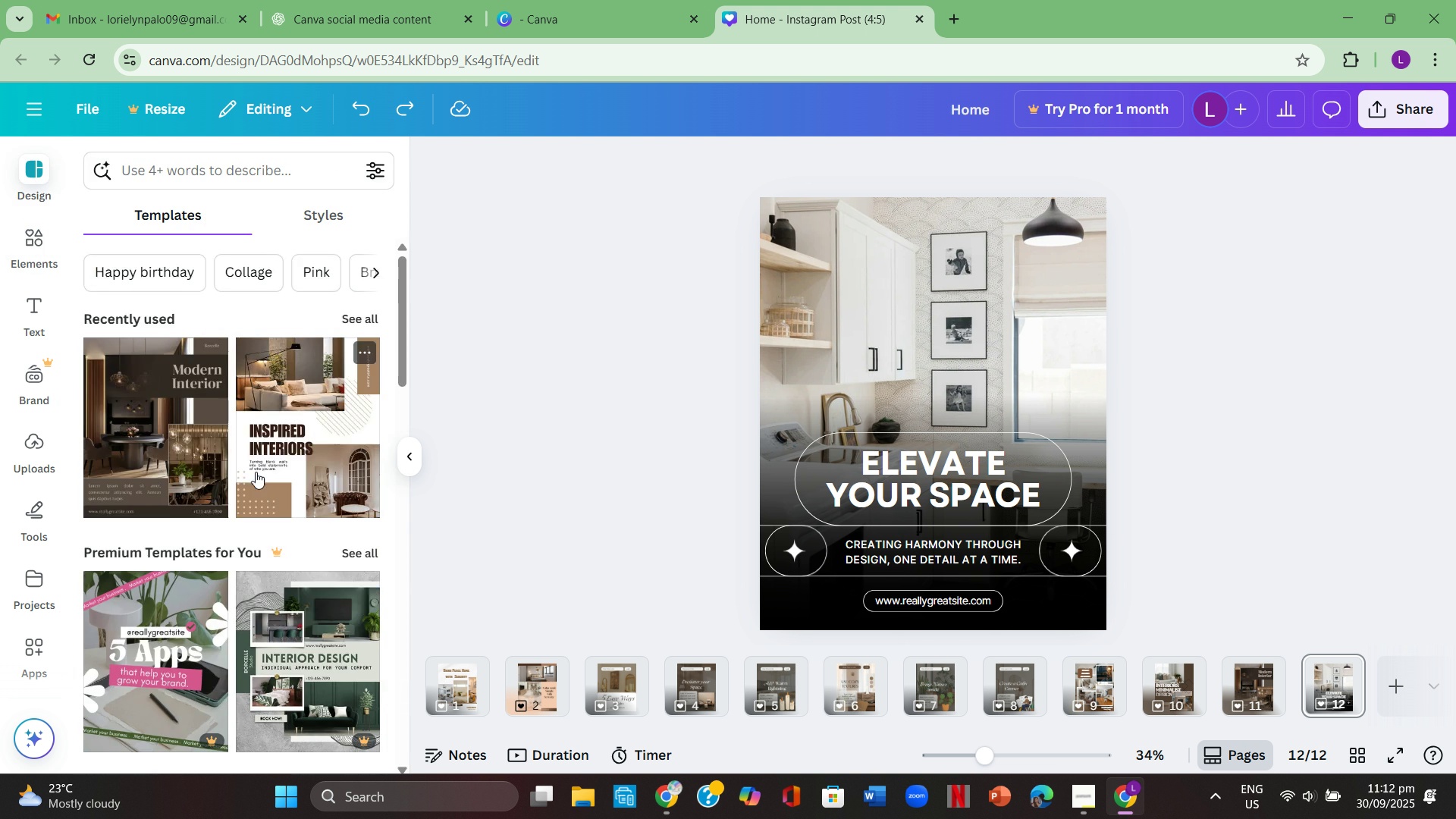 
scroll: coordinate [266, 474], scroll_direction: down, amount: 18.0
 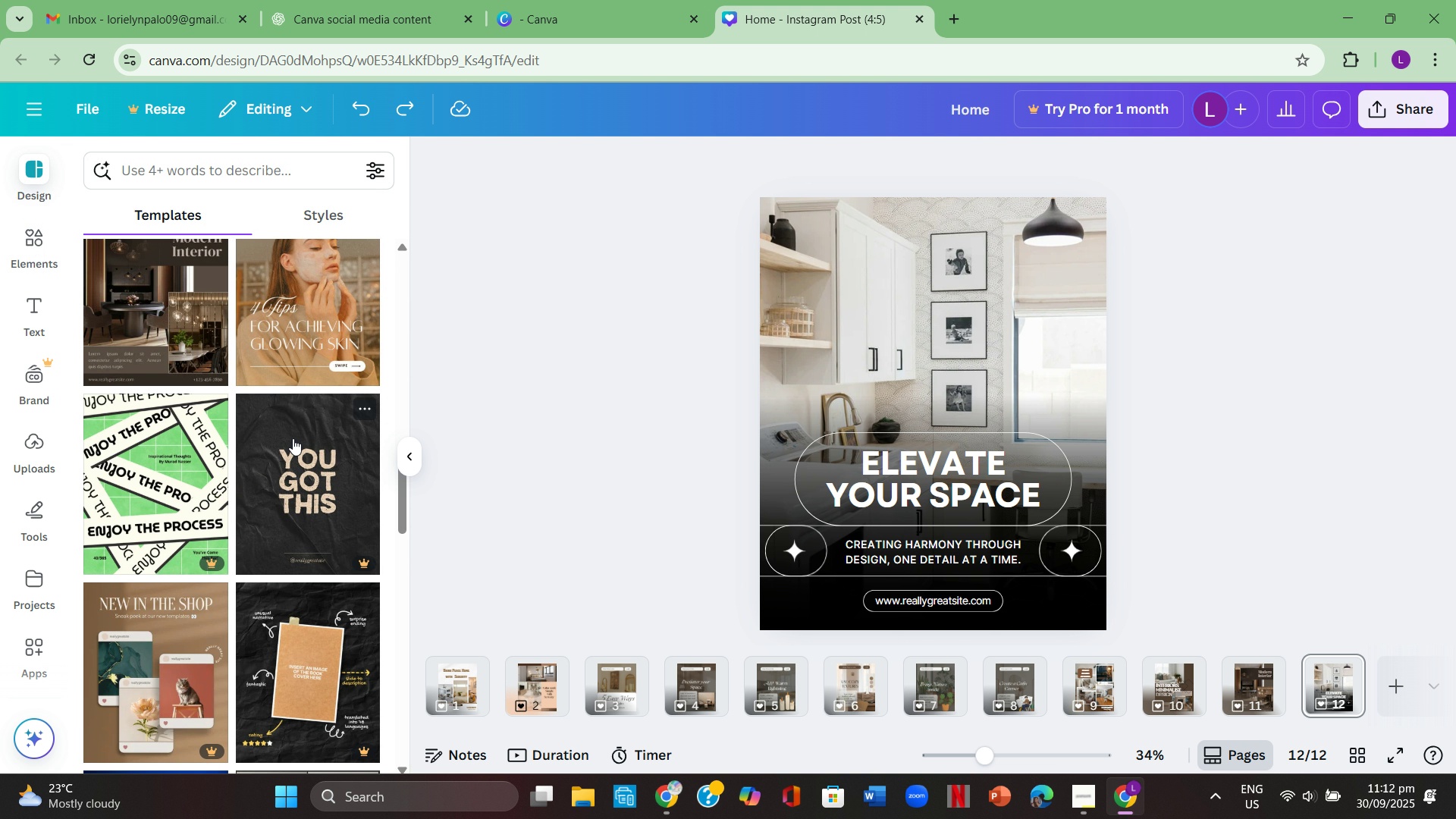 
wait(21.49)
 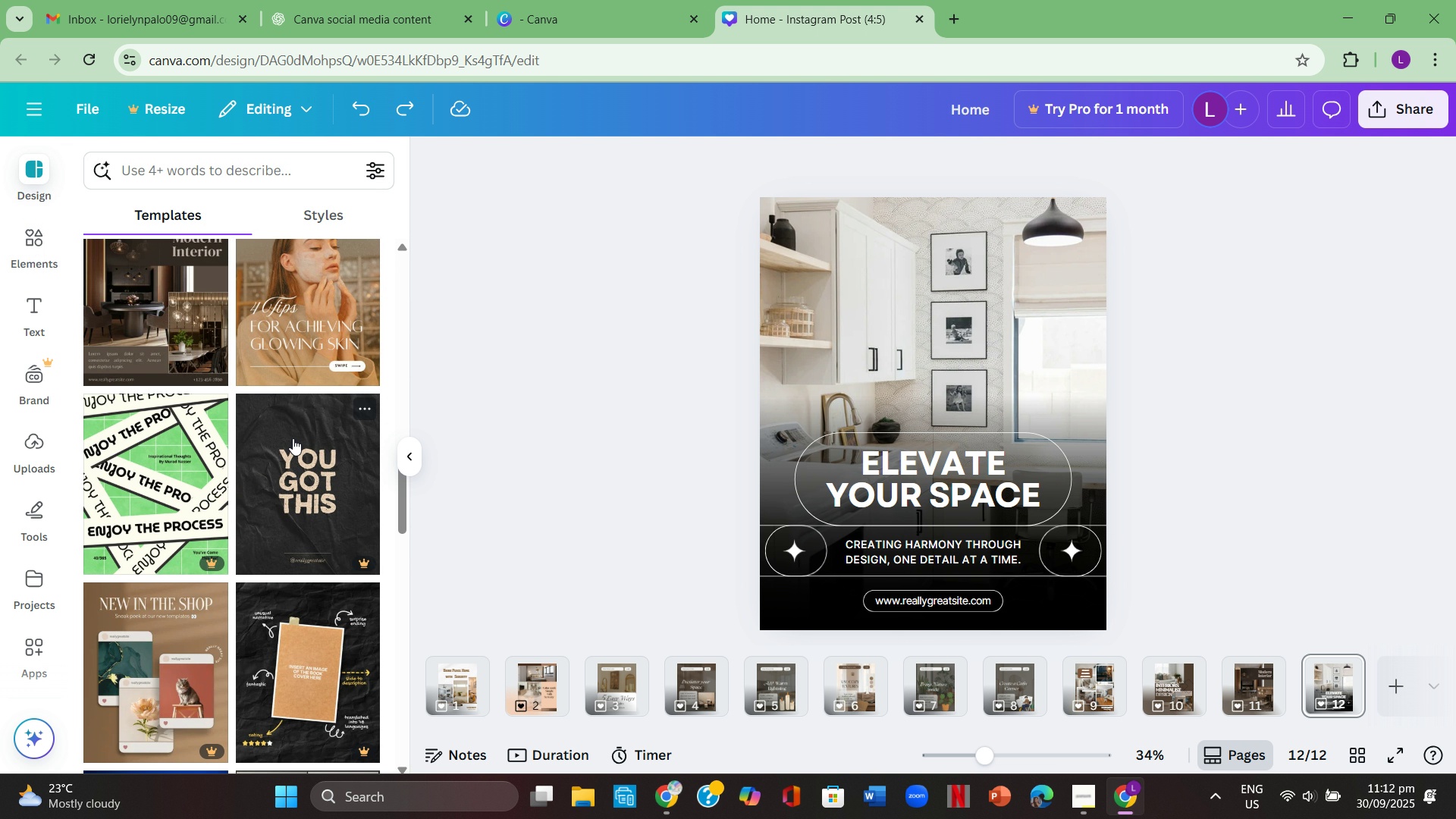 
double_click([990, 493])
 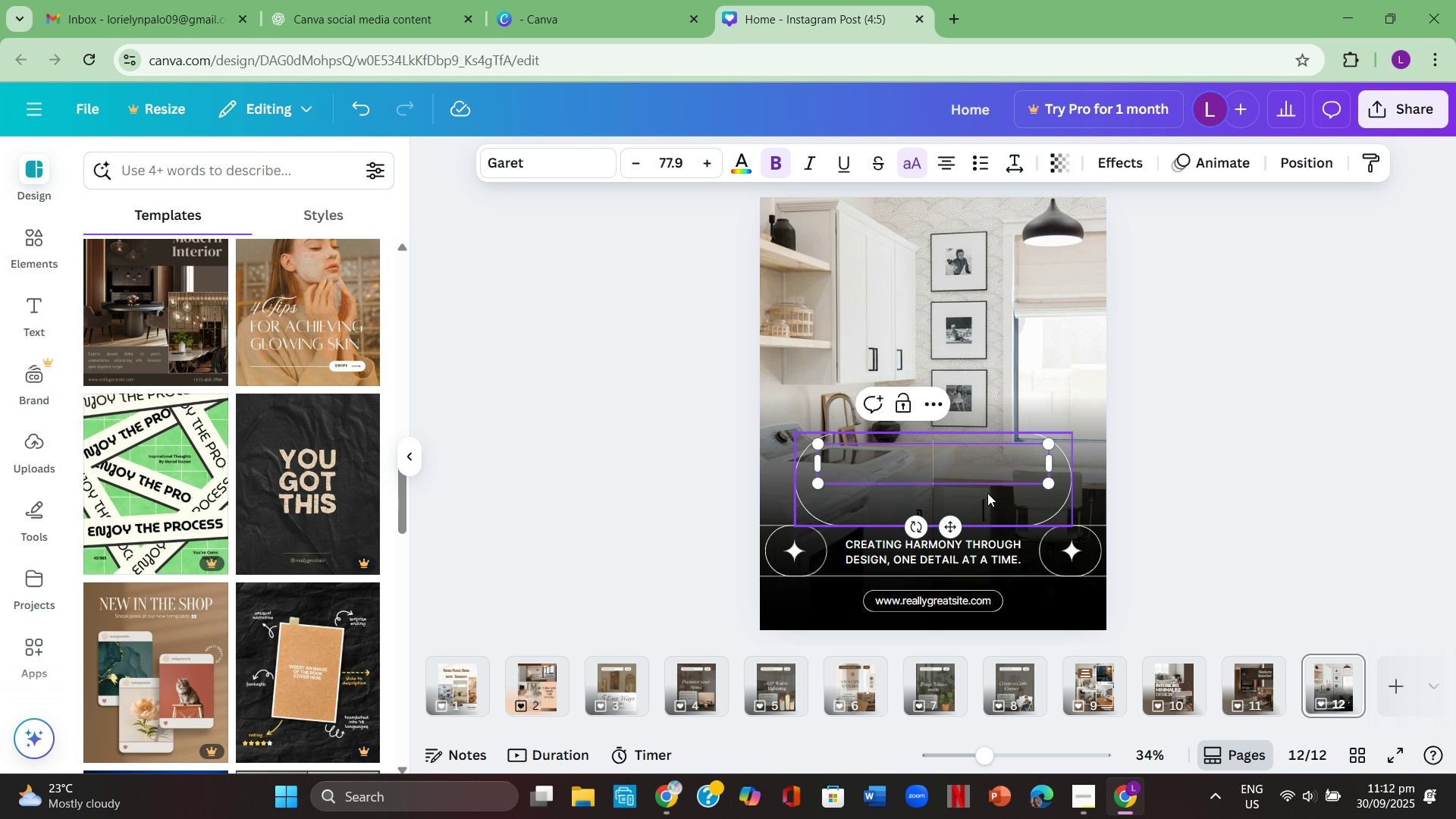 
key(Backspace)
type(Bring Peace )
 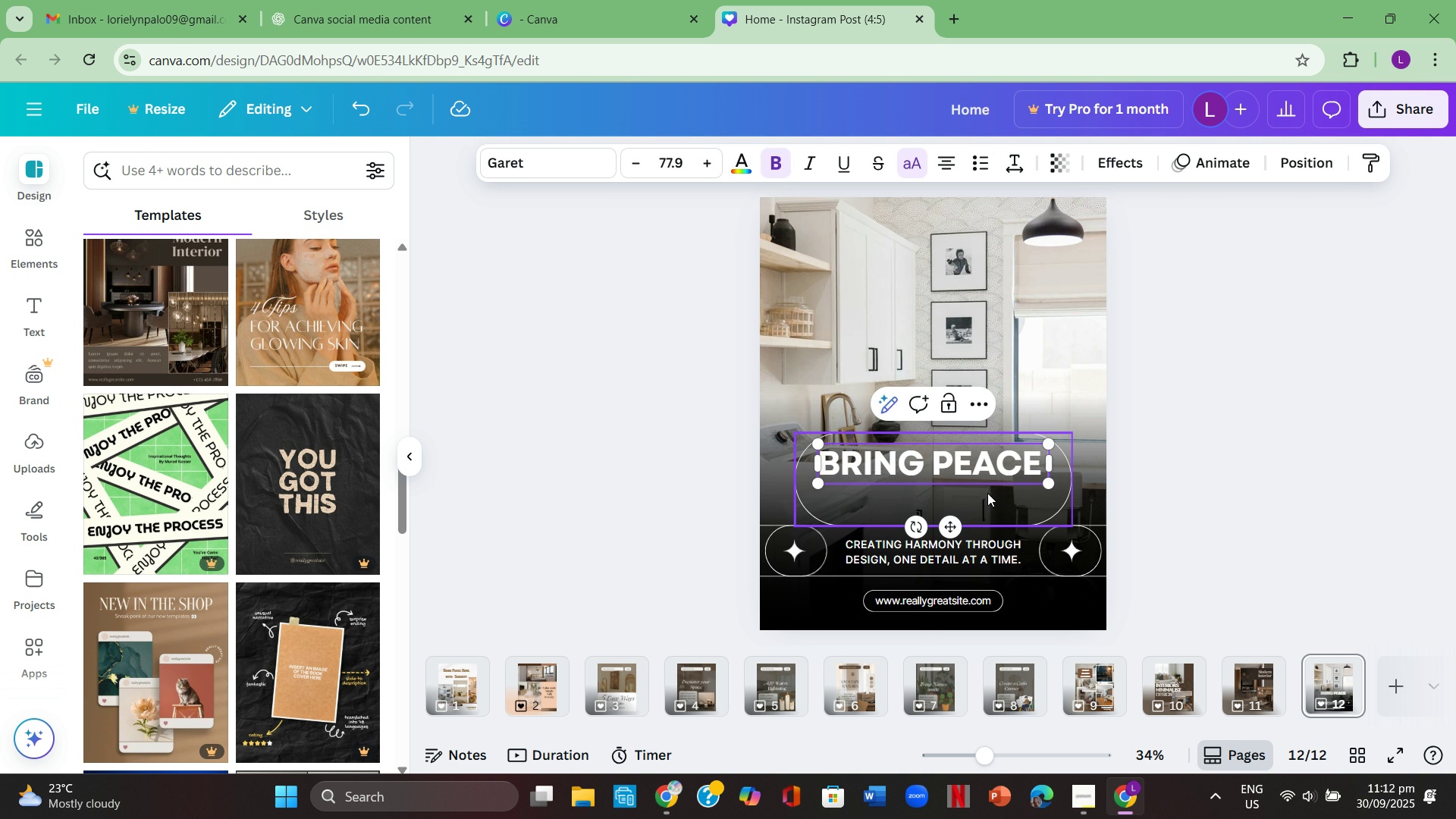 
key(Enter)
 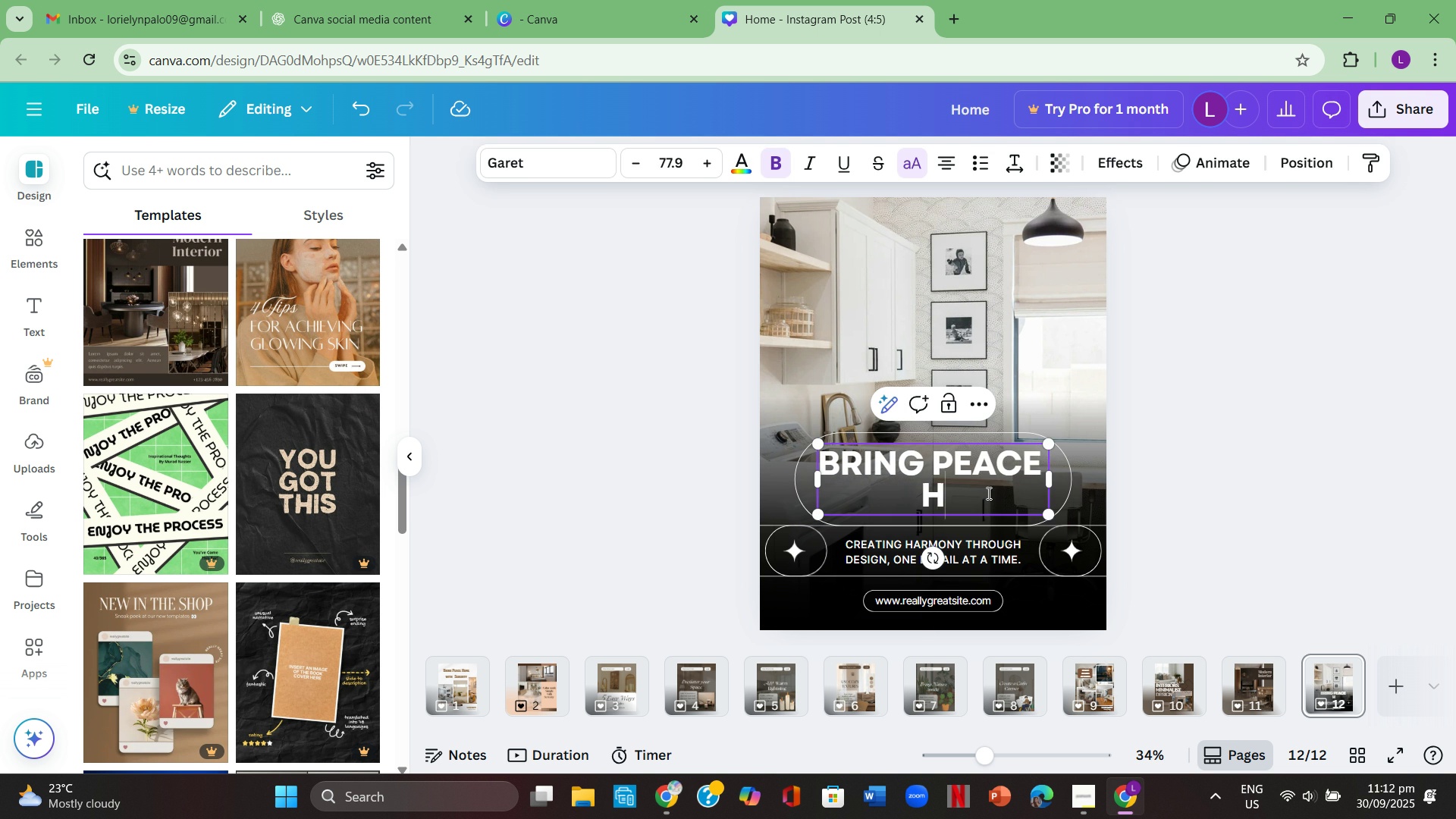 
type(Home with Sere)
 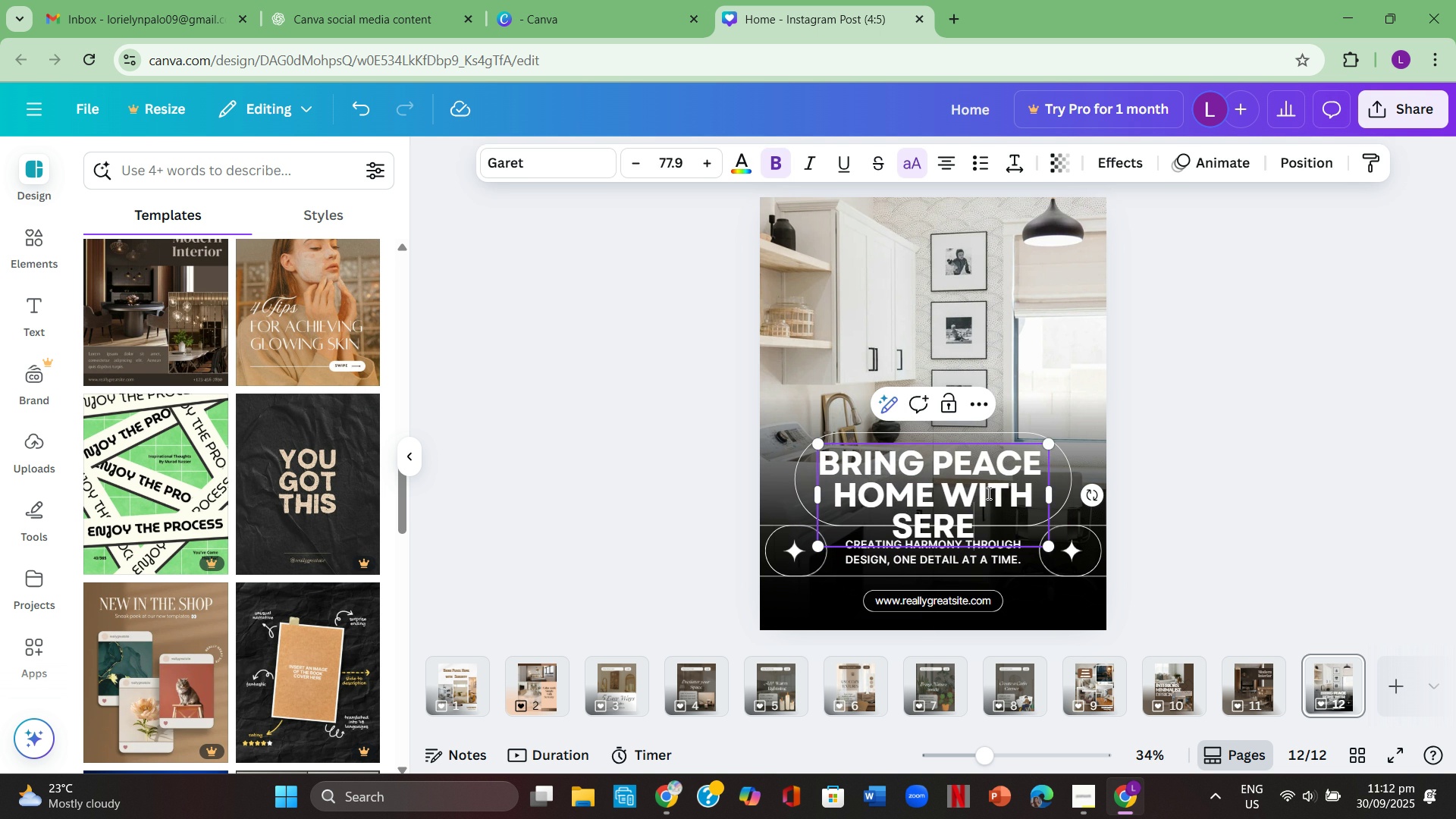 
key(Backspace)
key(Backspace)
key(Backspace)
key(Backspace)
key(Backspace)
key(Backspace)
key(Backspace)
type(th Serinity )
 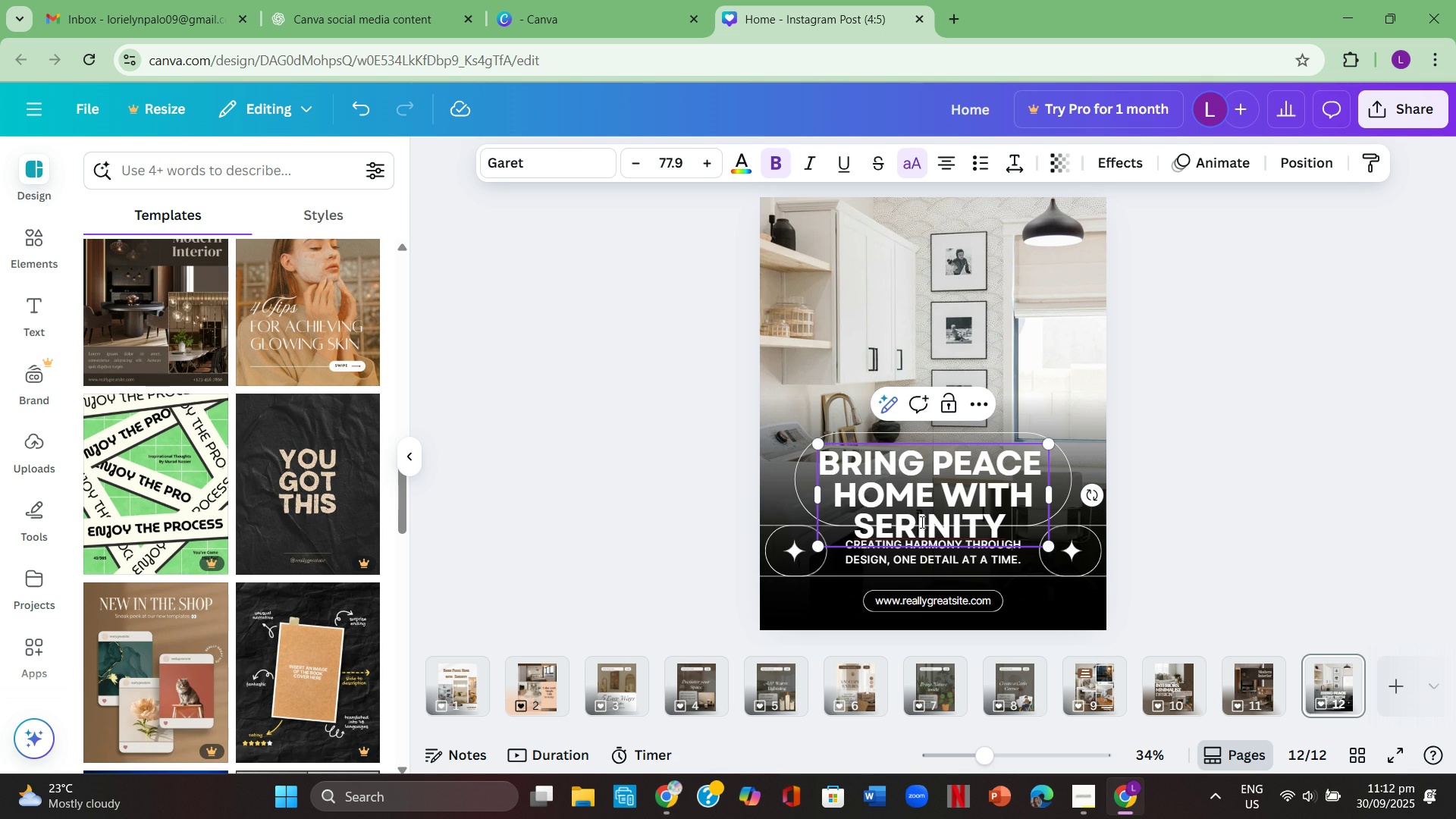 
left_click([928, 526])
 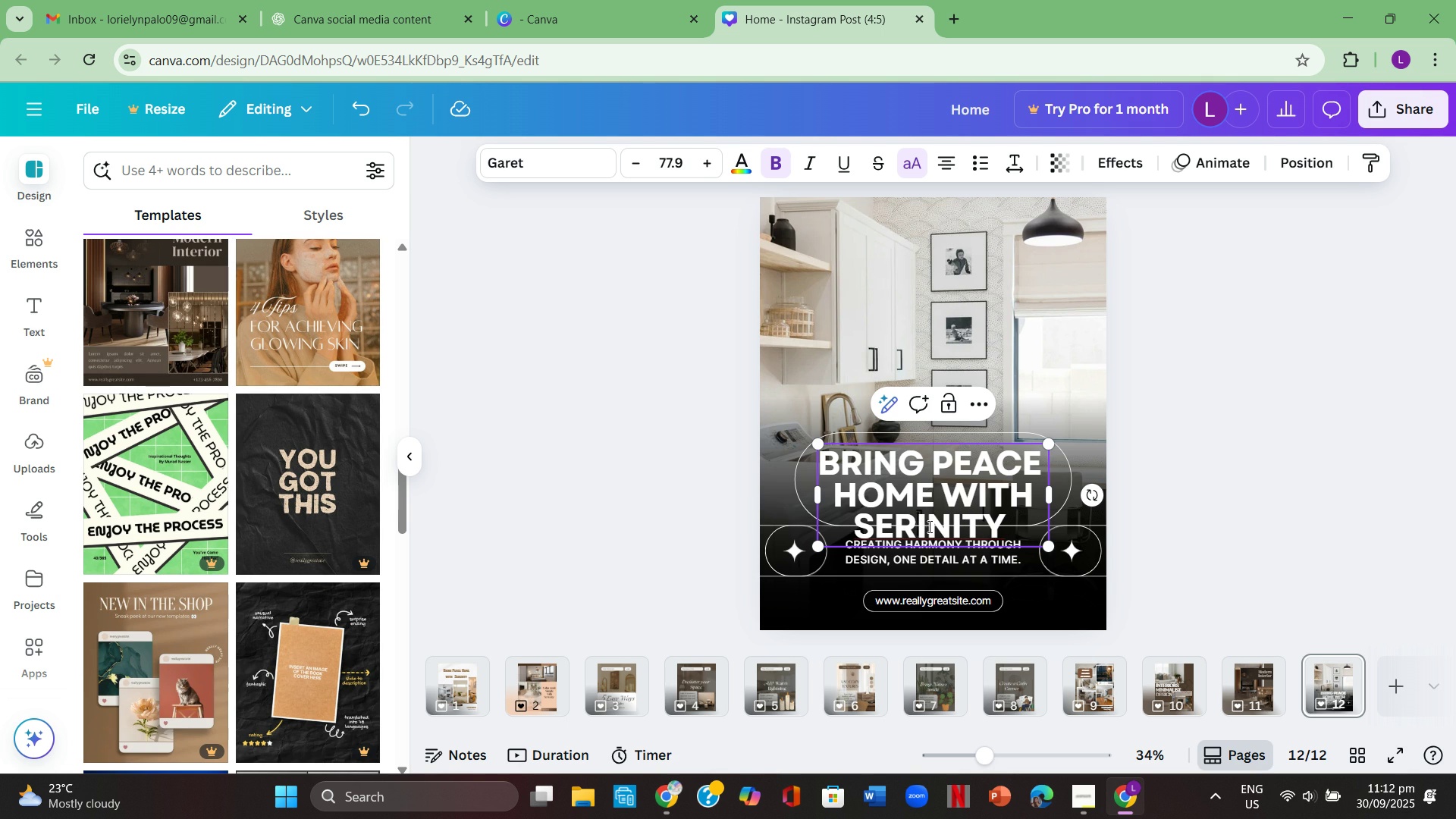 
key(Backspace)
 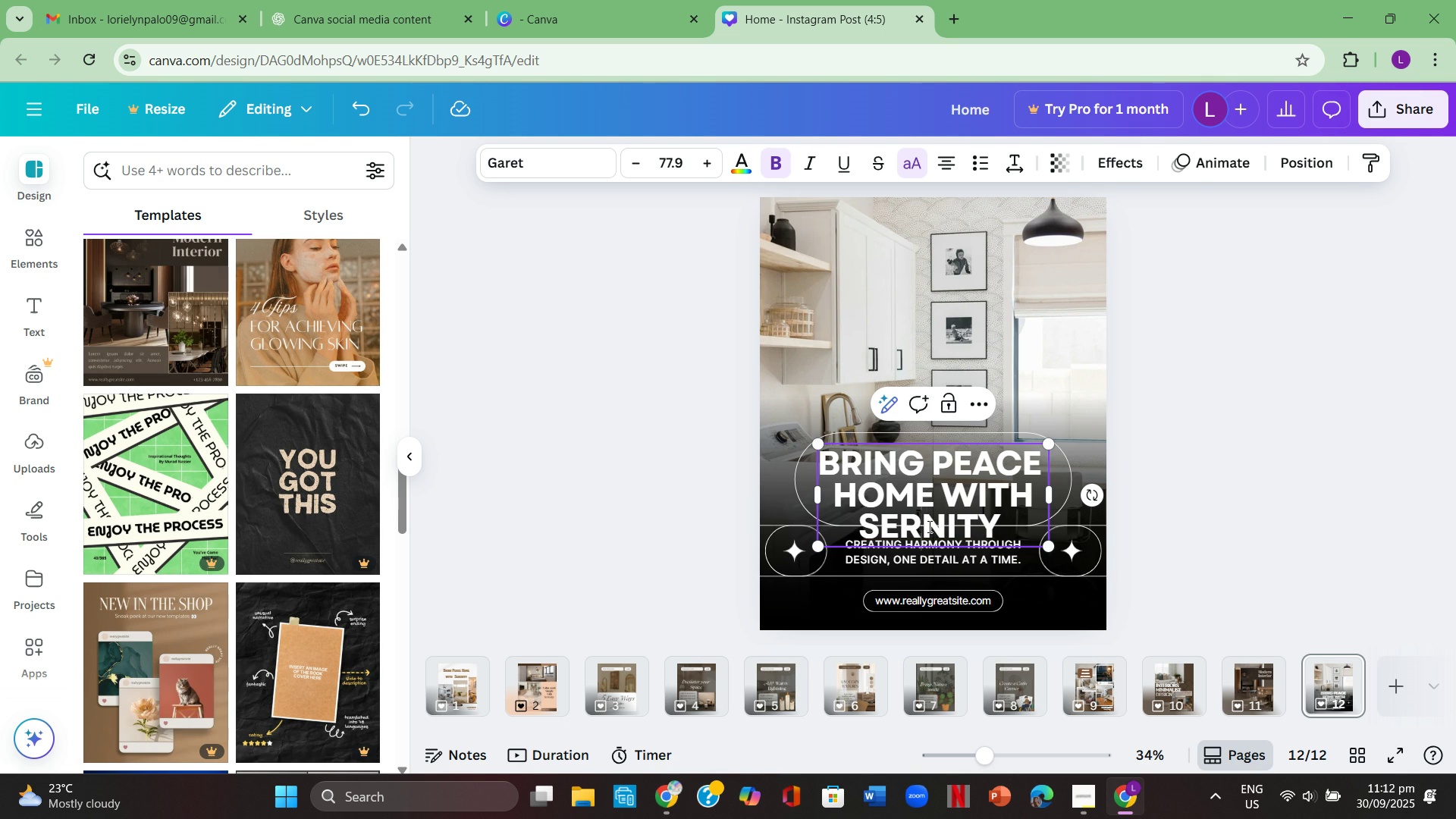 
key(E)
 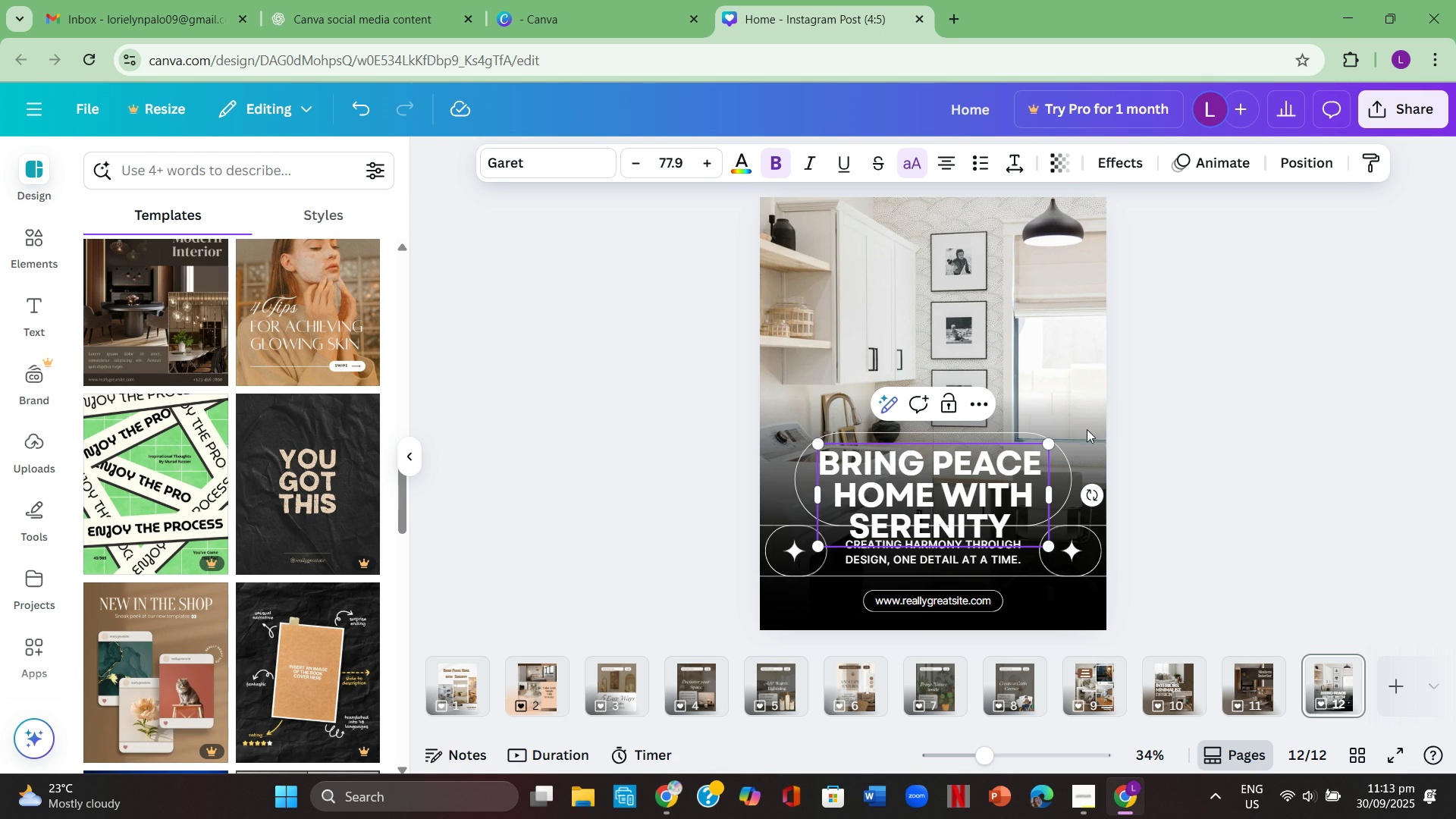 
left_click([1163, 406])
 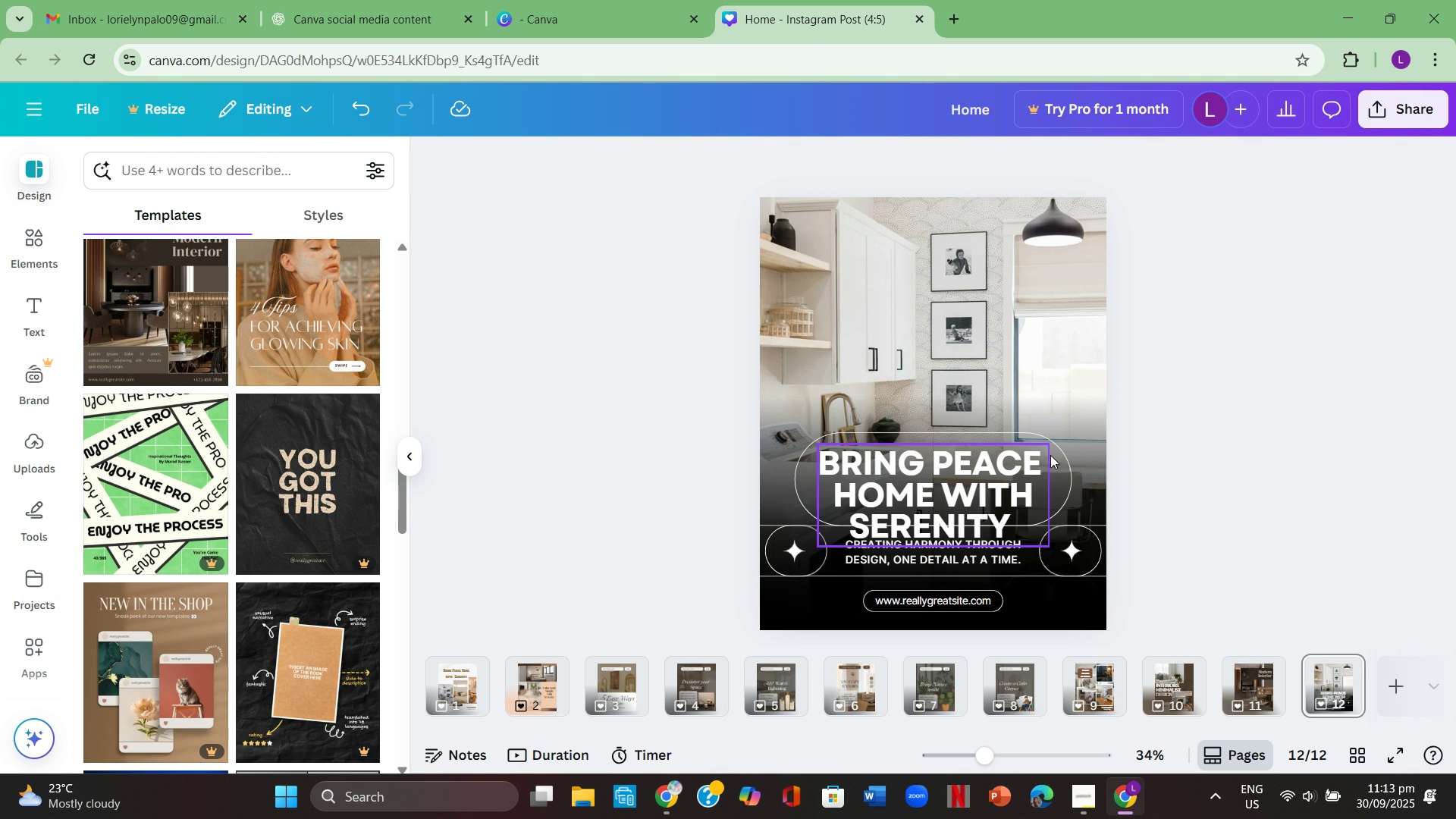 
left_click([1053, 453])
 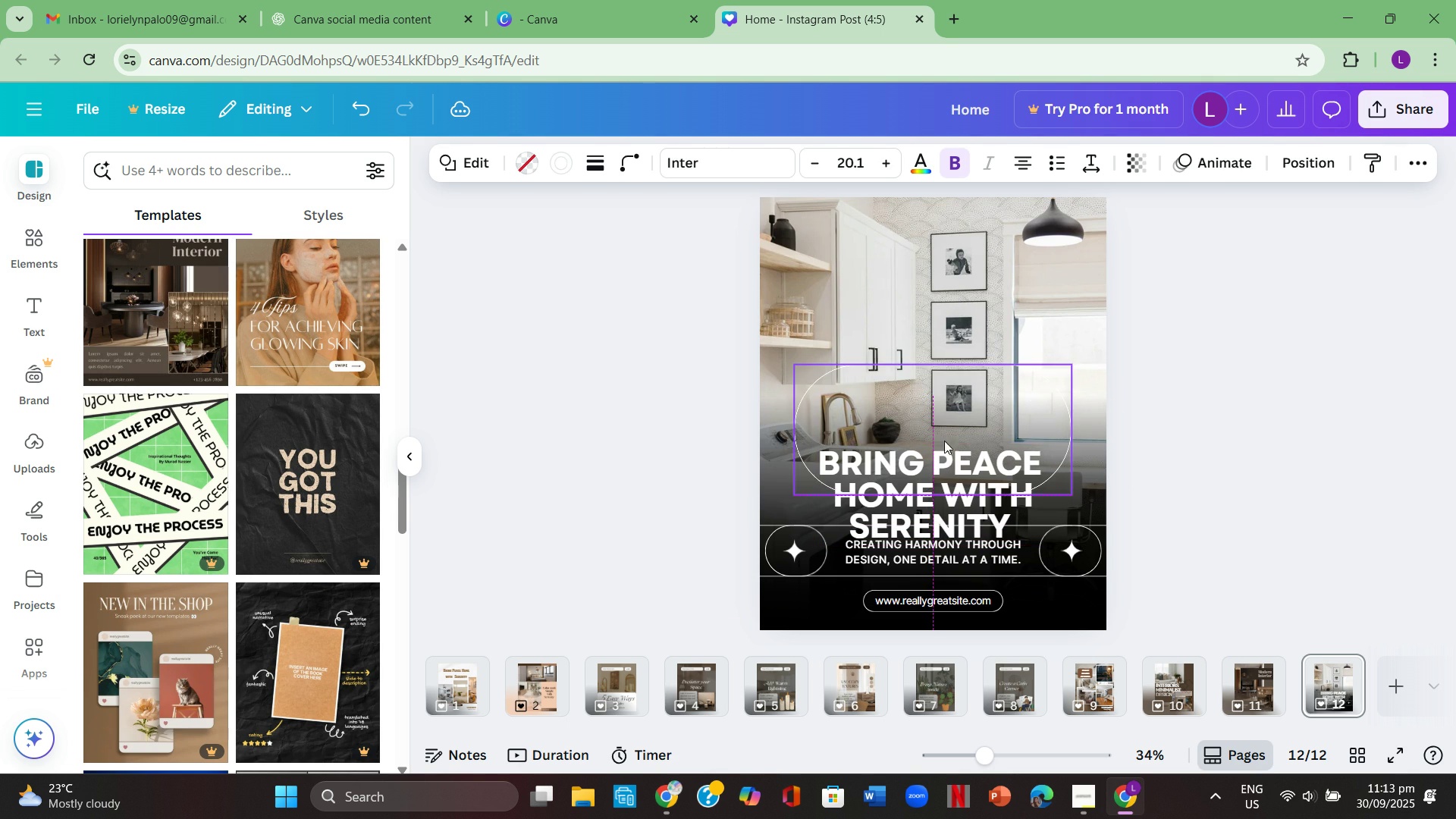 
left_click([985, 500])
 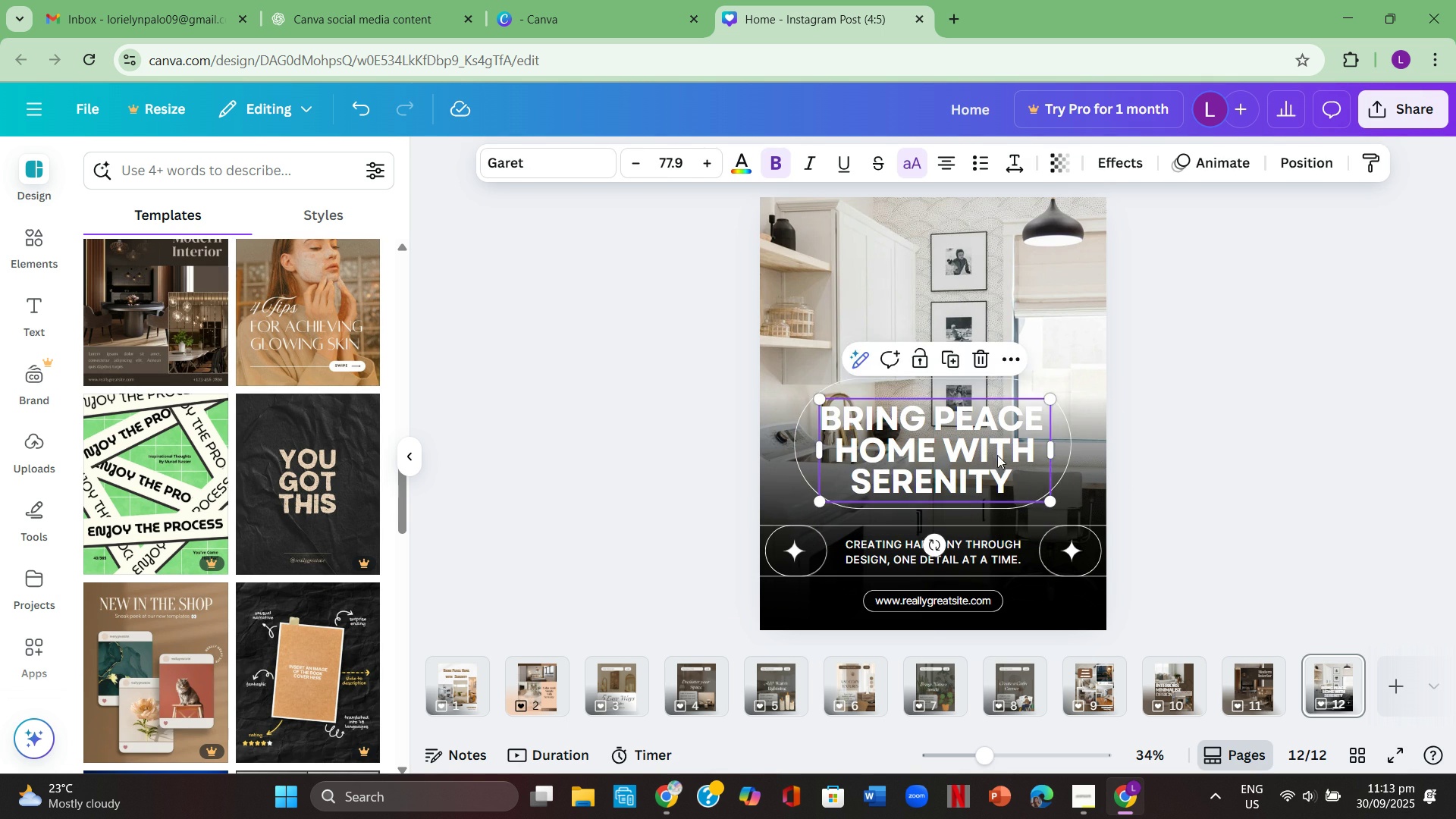 
left_click([1228, 437])
 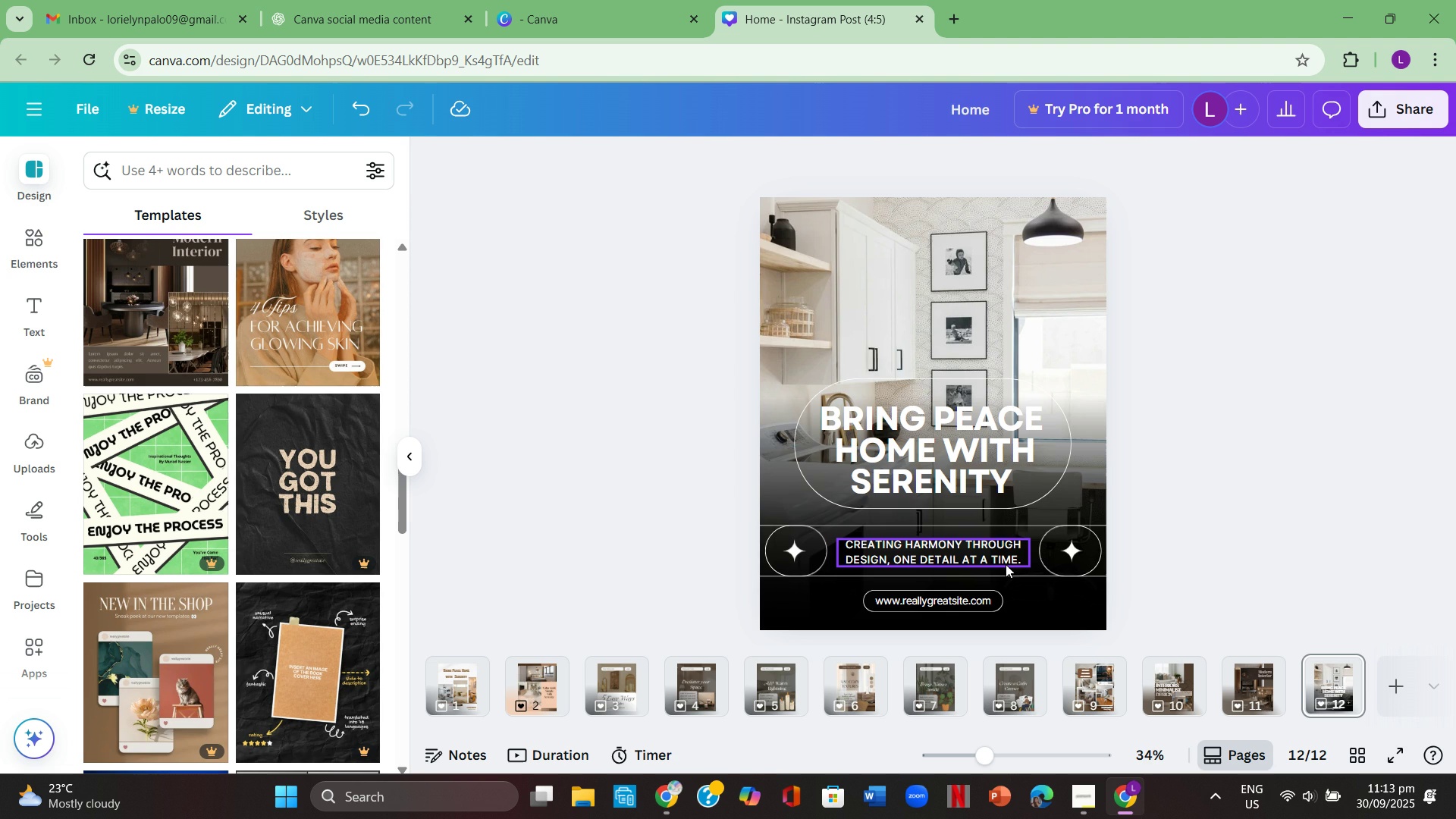 
wait(22.96)
 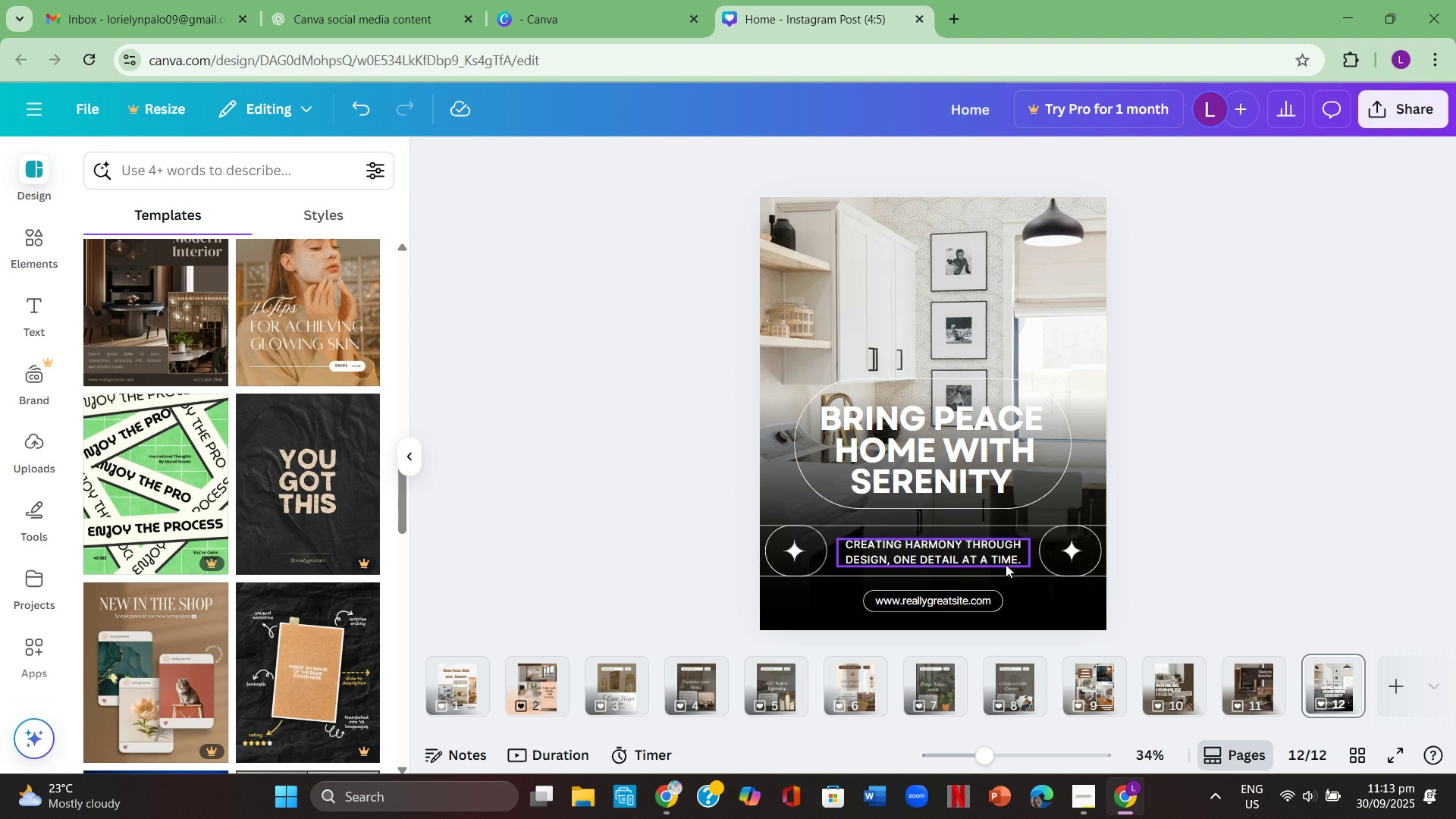 
double_click([1008, 488])
 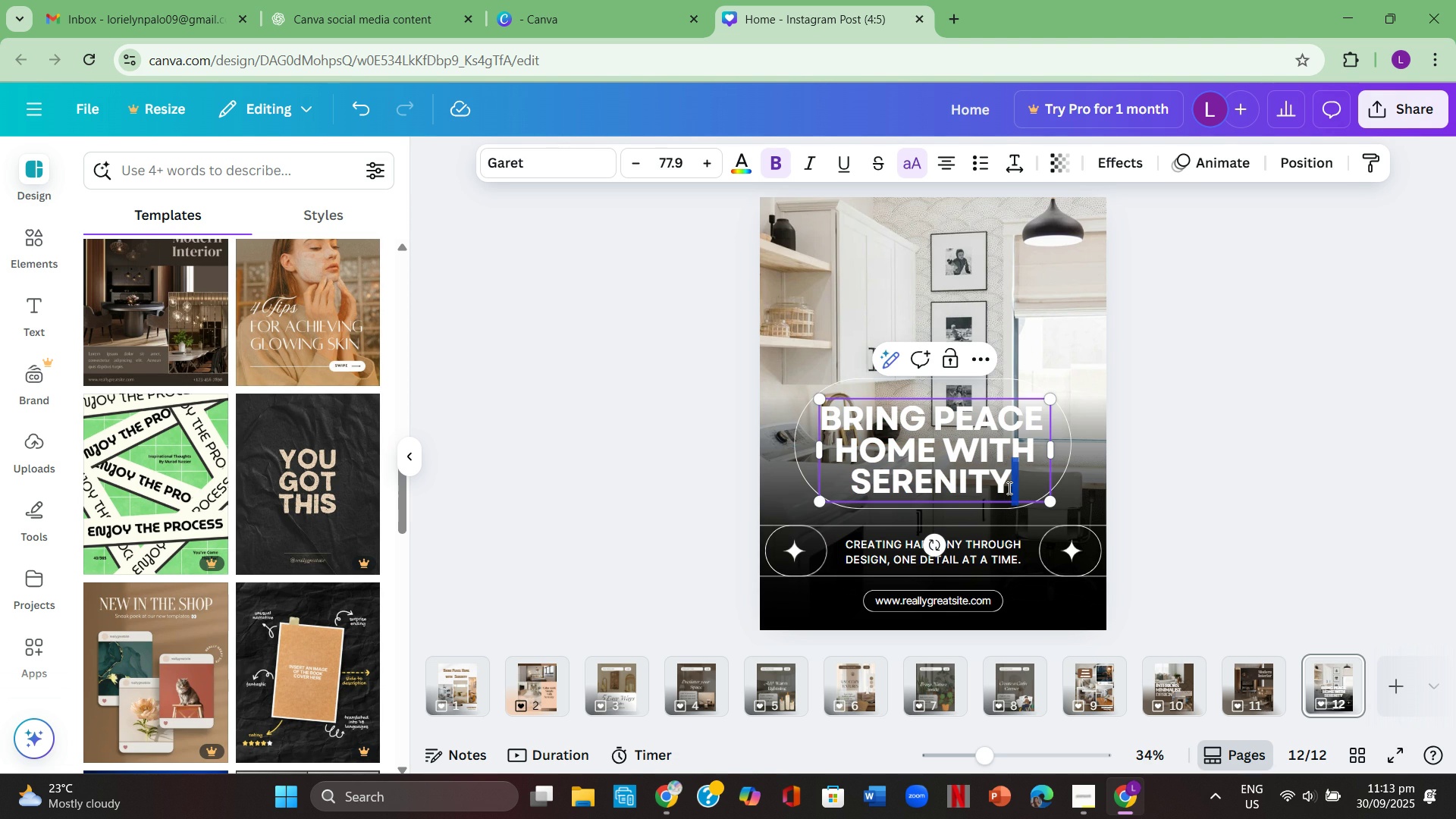 
triple_click([1008, 488])
 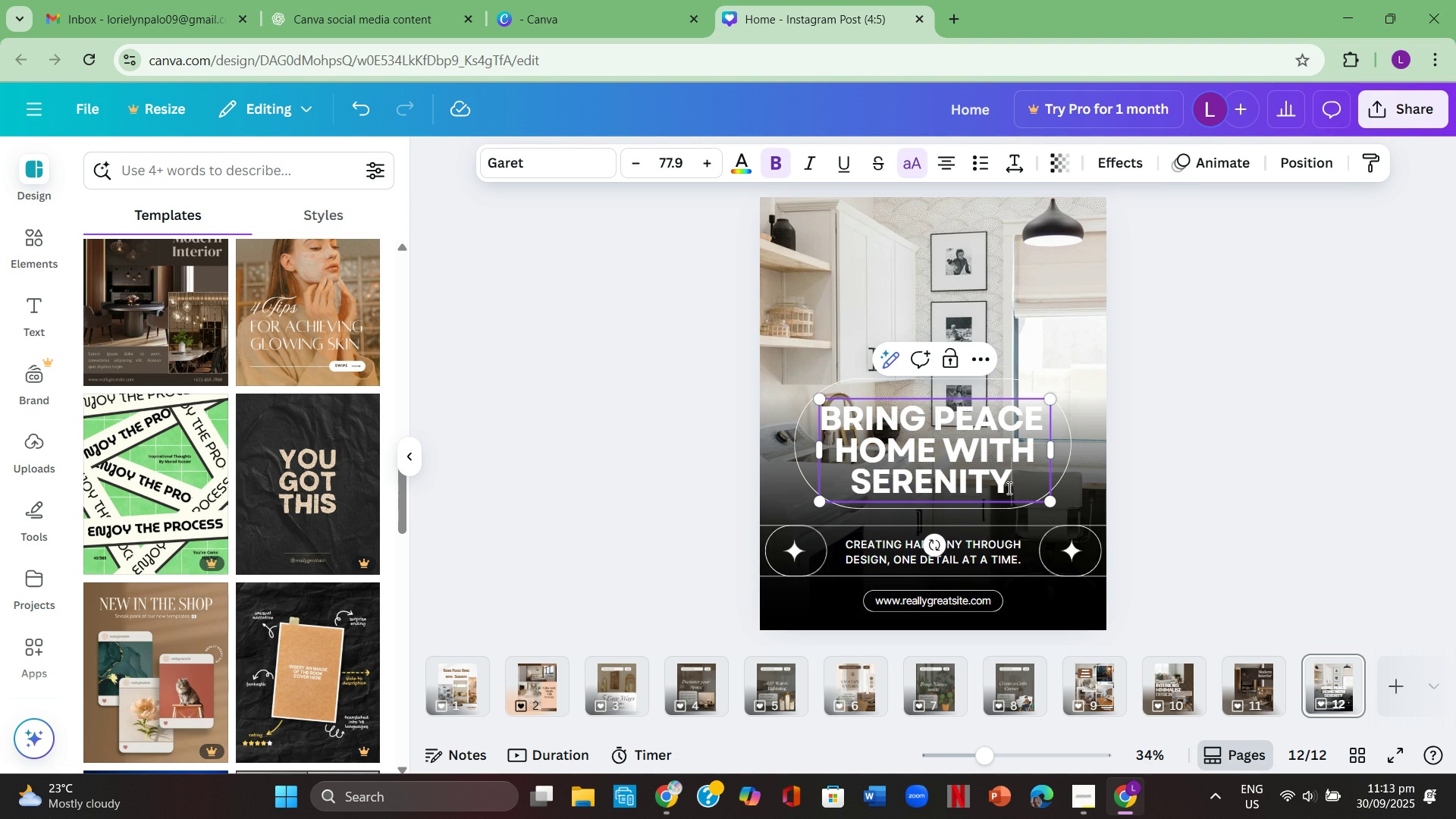 
left_click([1008, 488])
 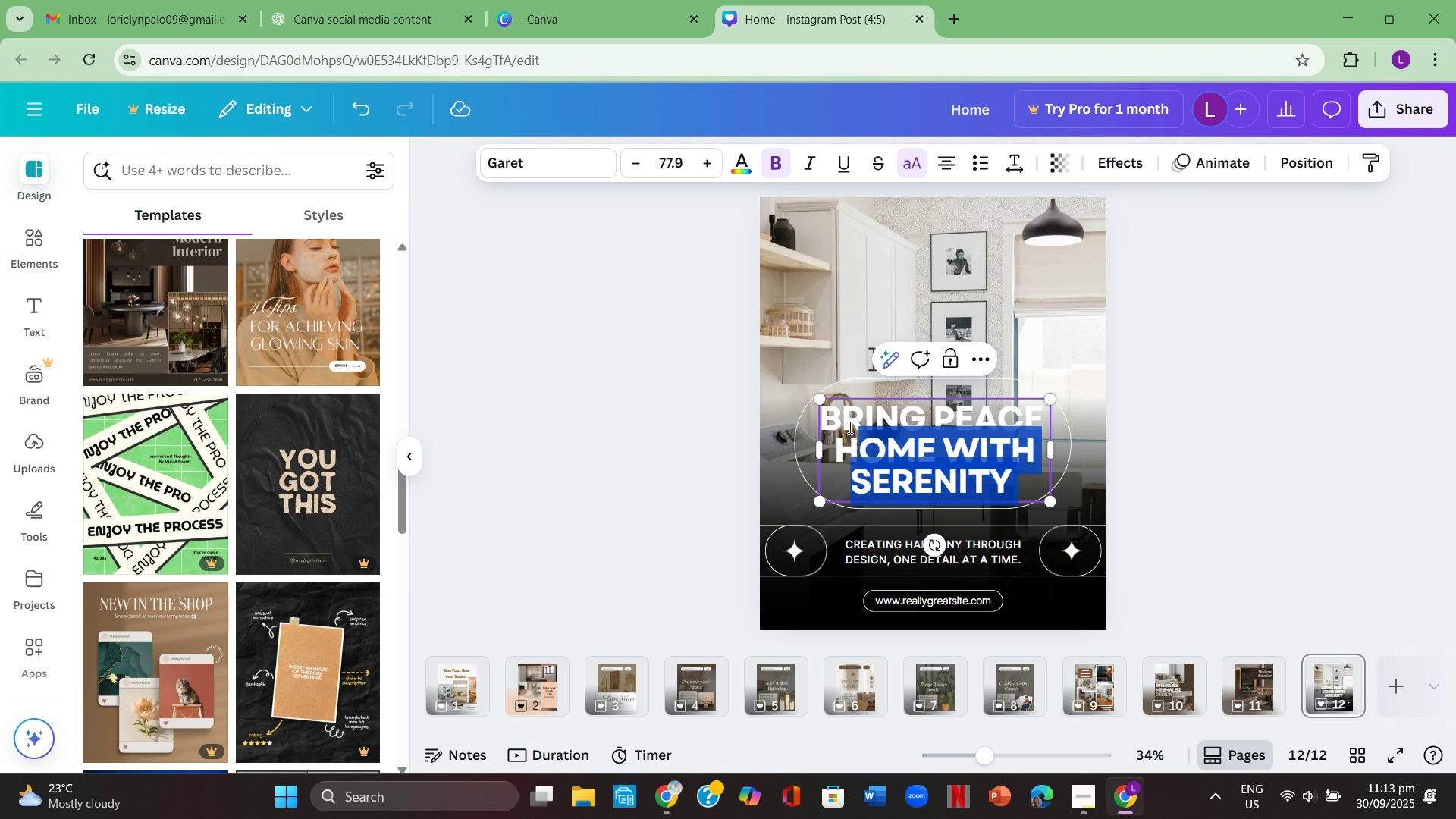 
key(Backspace)
type(serenity )
 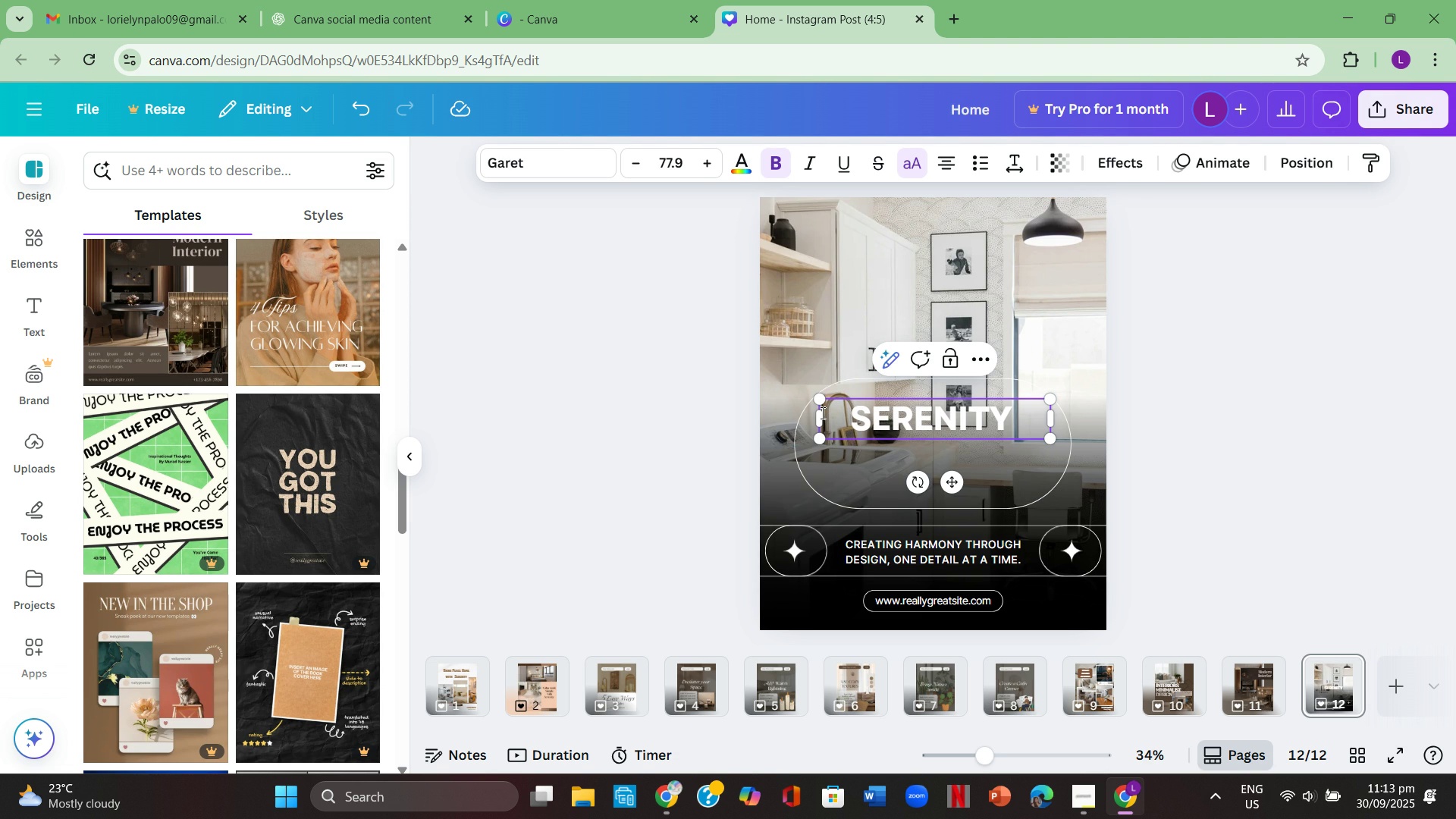 
key(Enter)
 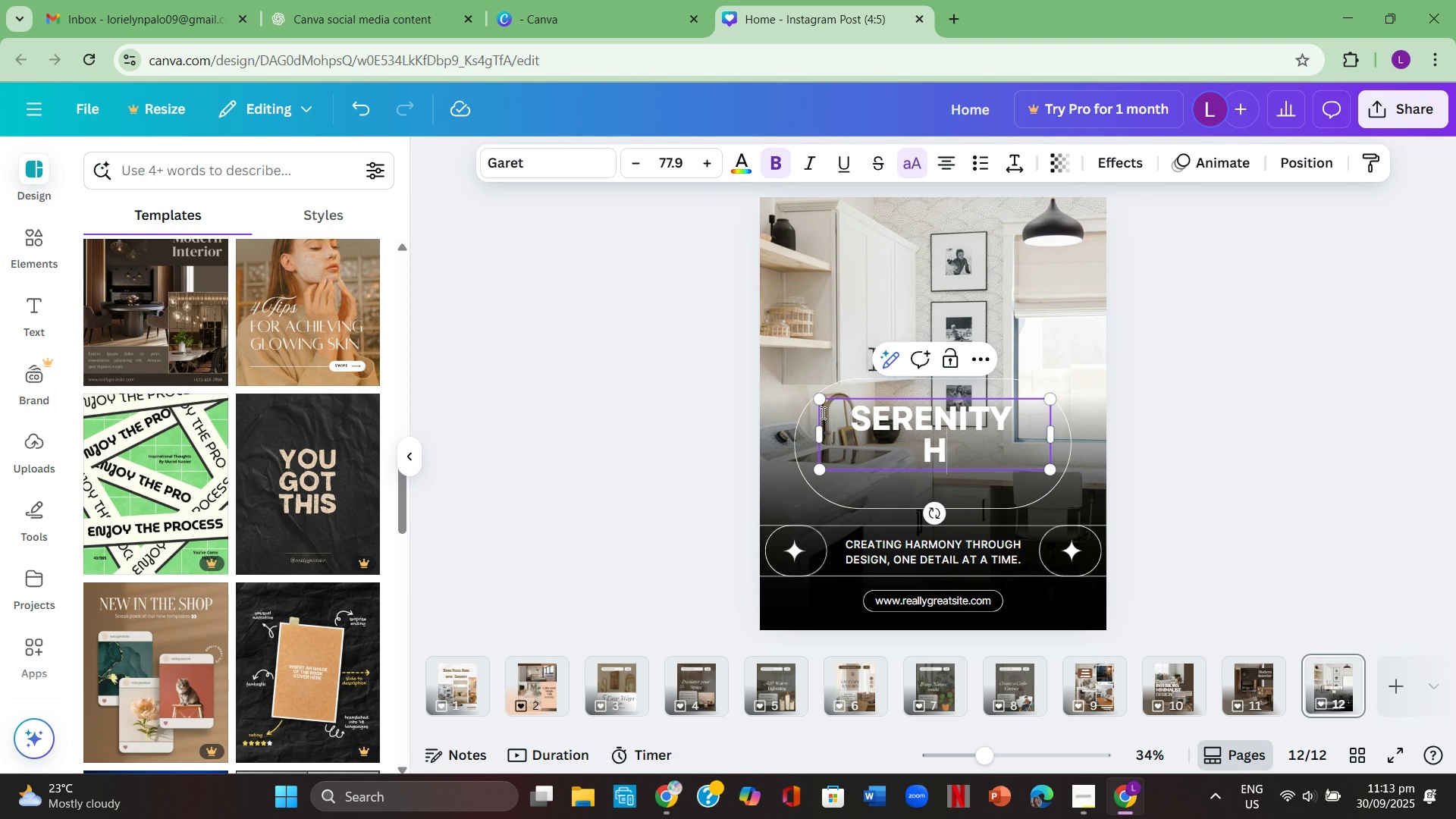 
type(Home & )